 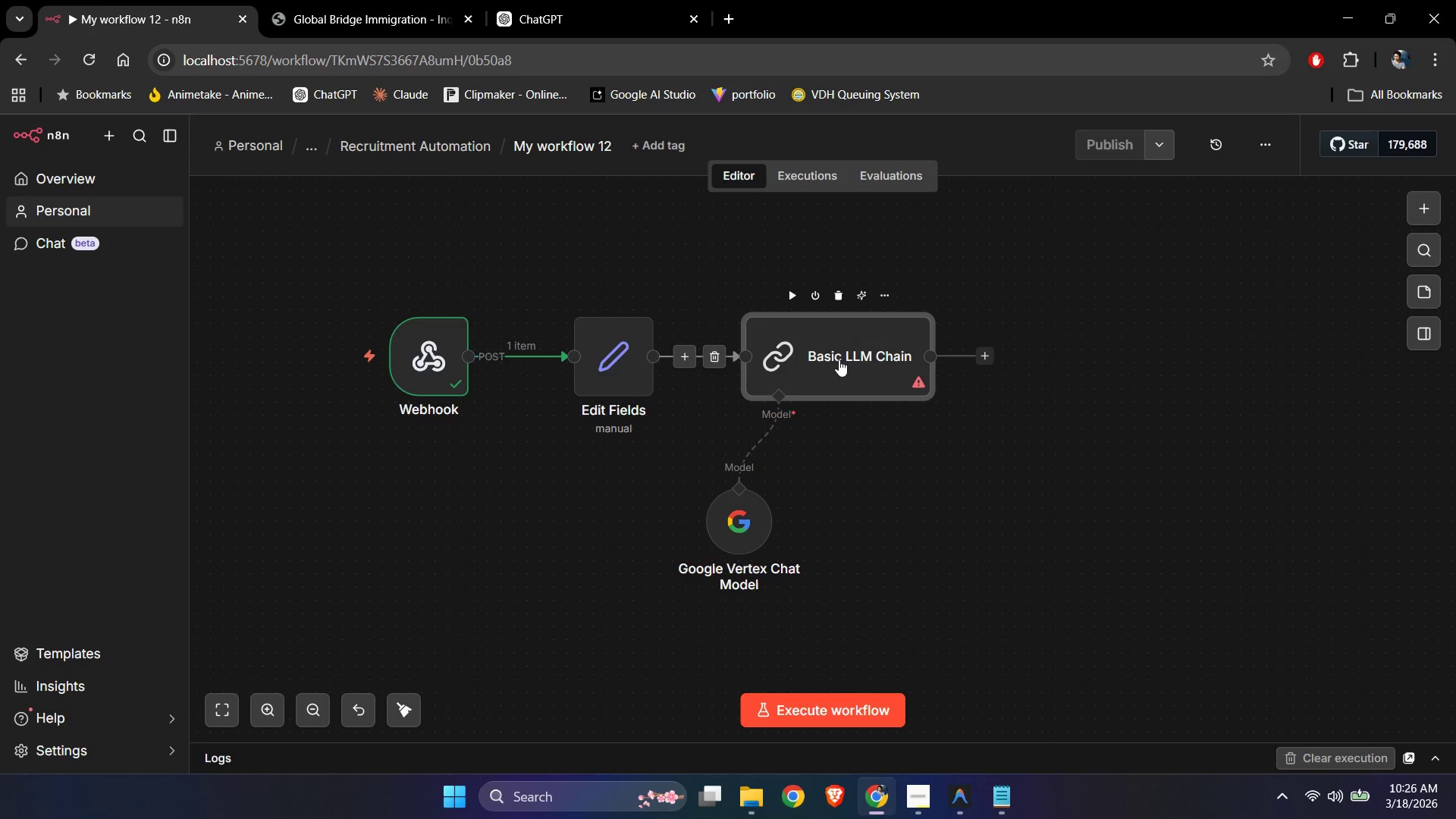 
left_click([869, 394])
 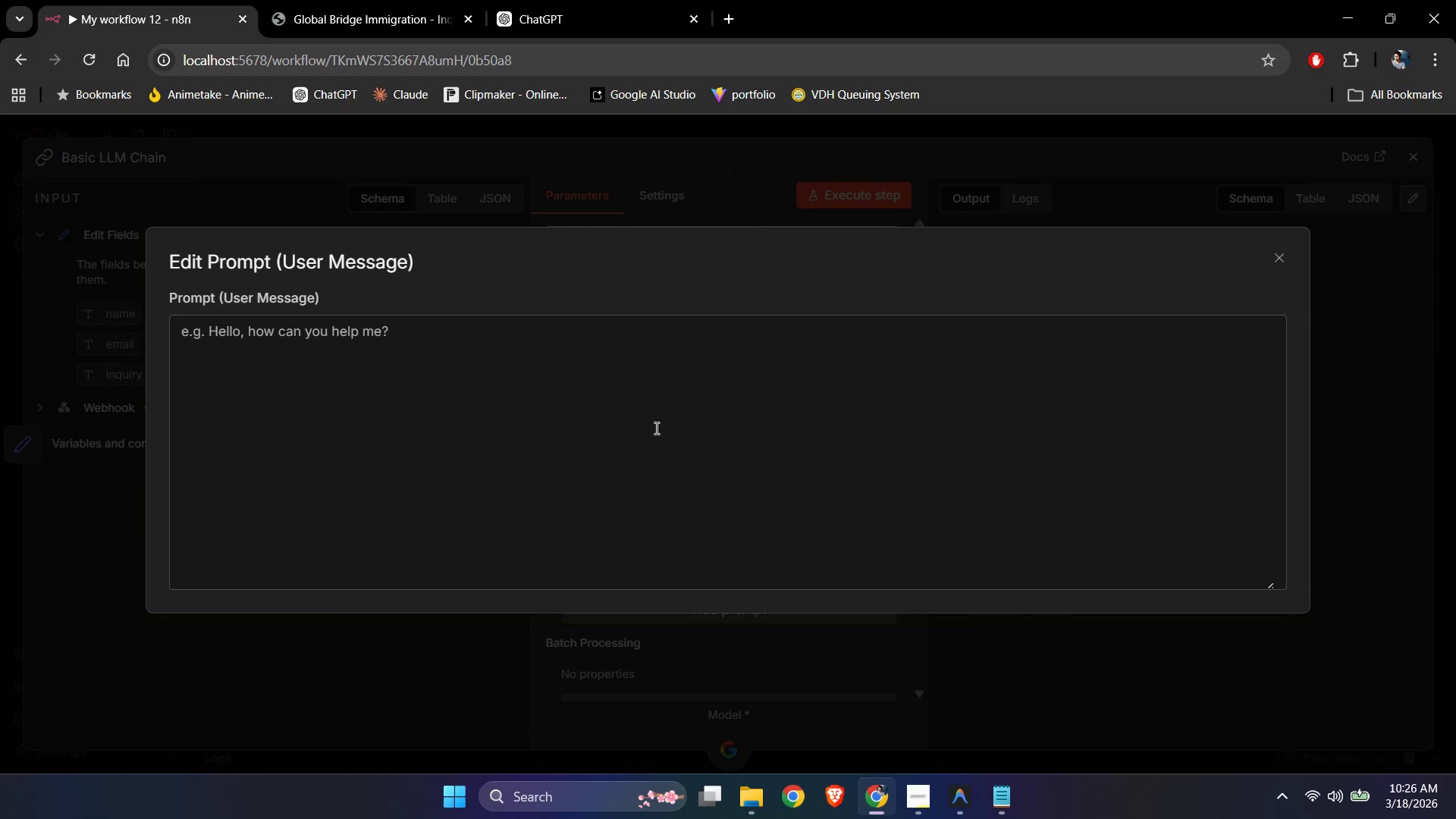 
left_click([632, 434])
 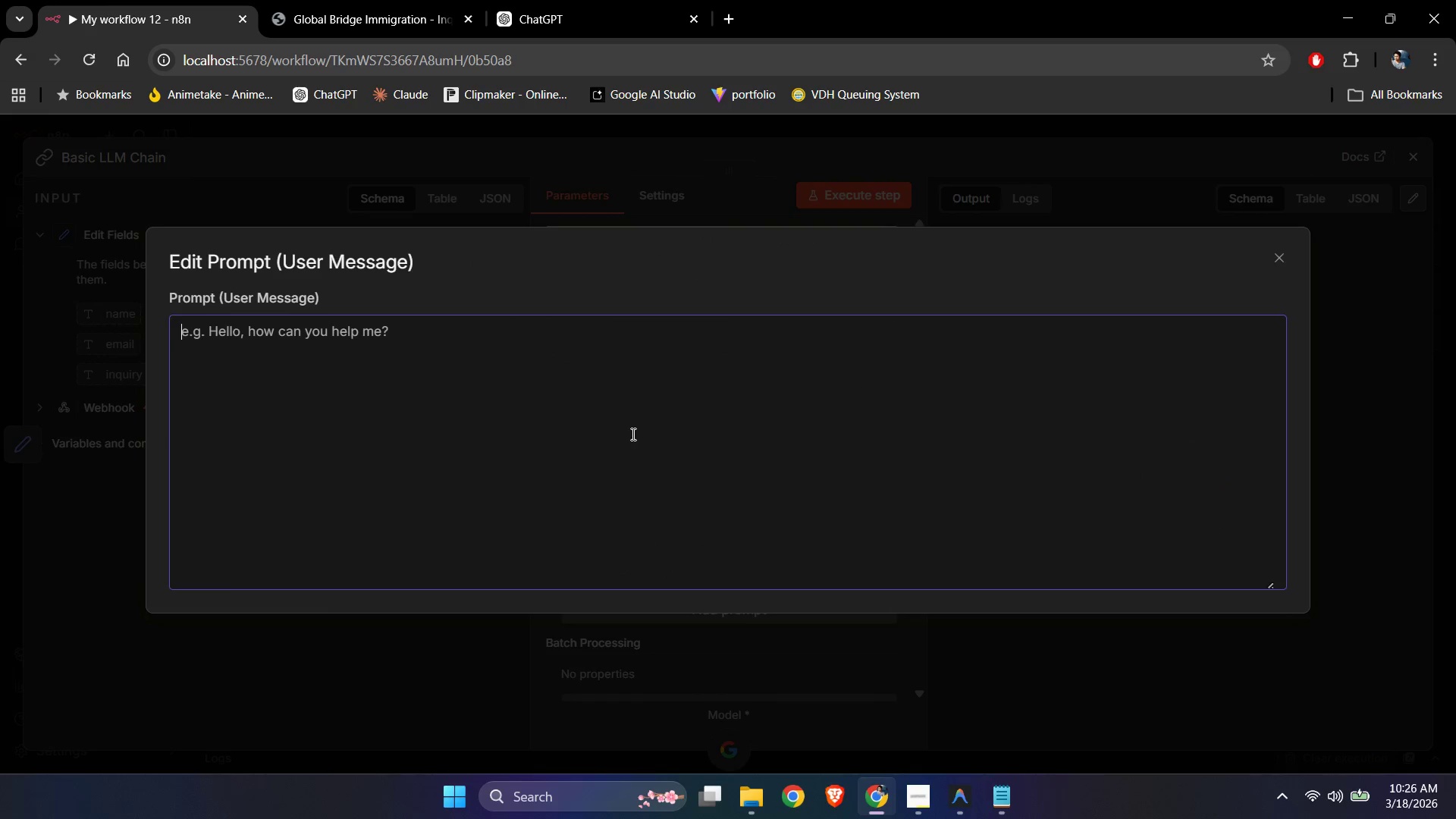 
key(Control+ControlLeft)
 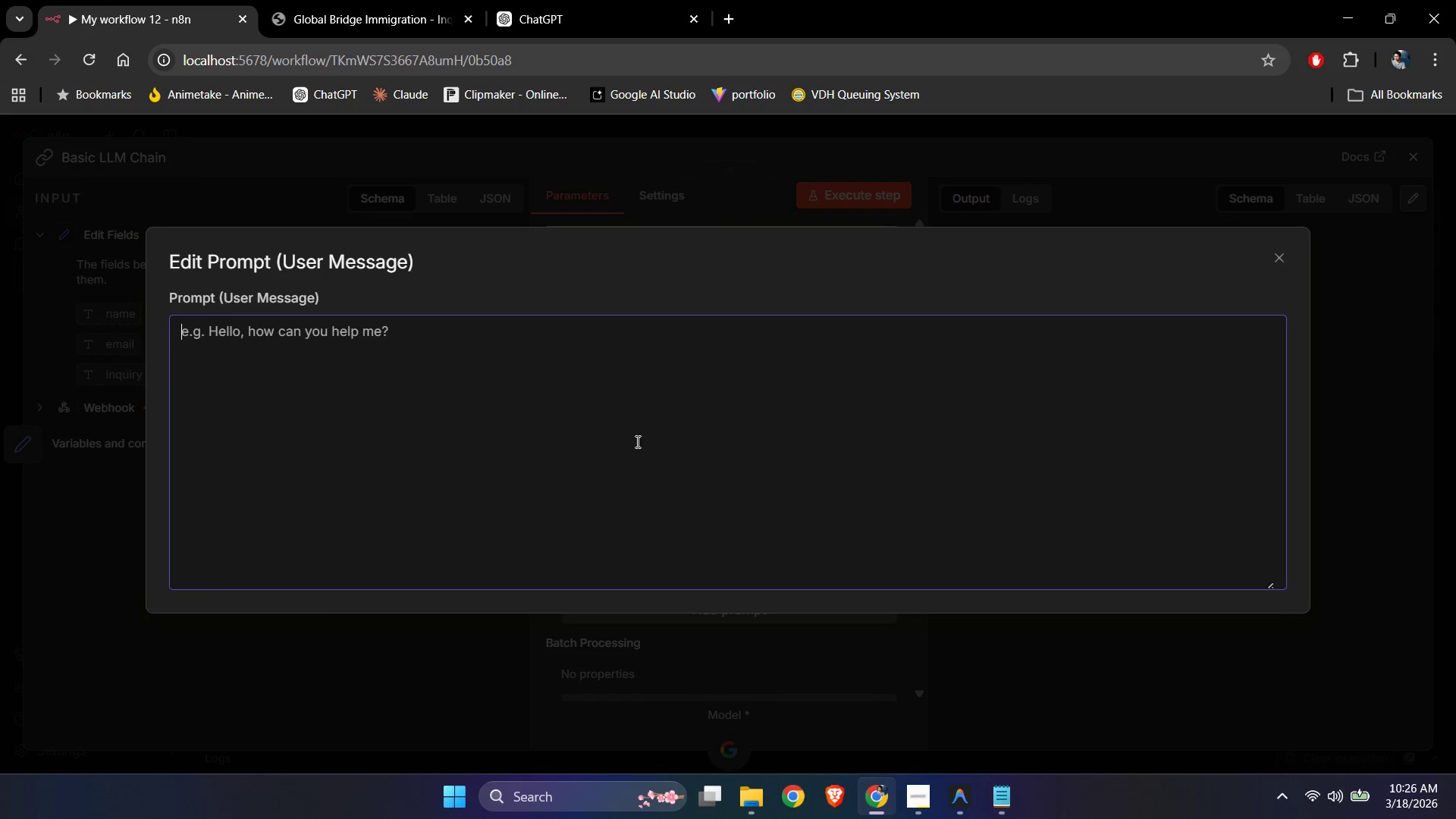 
key(Control+V)
 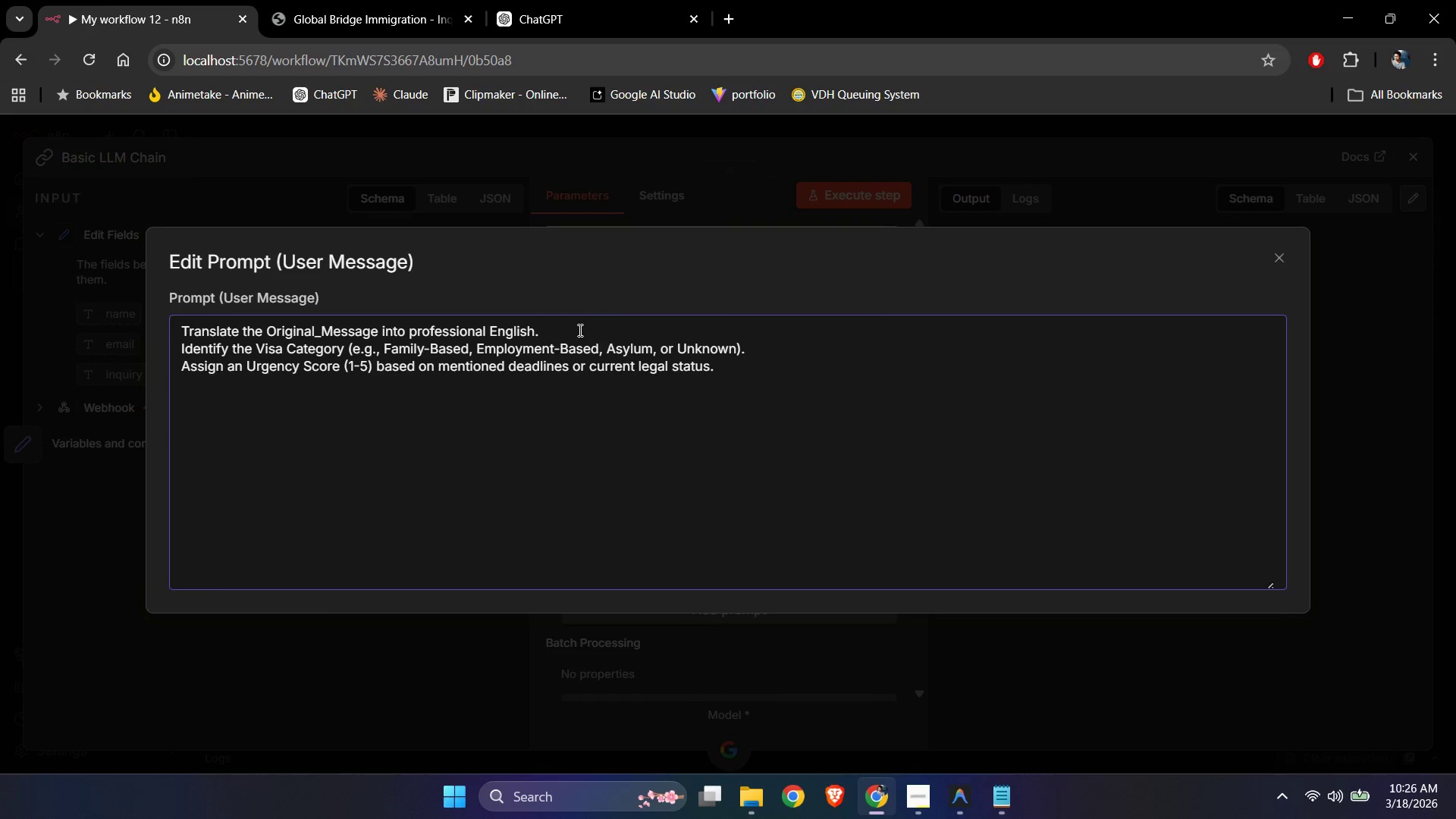 
left_click([579, 330])
 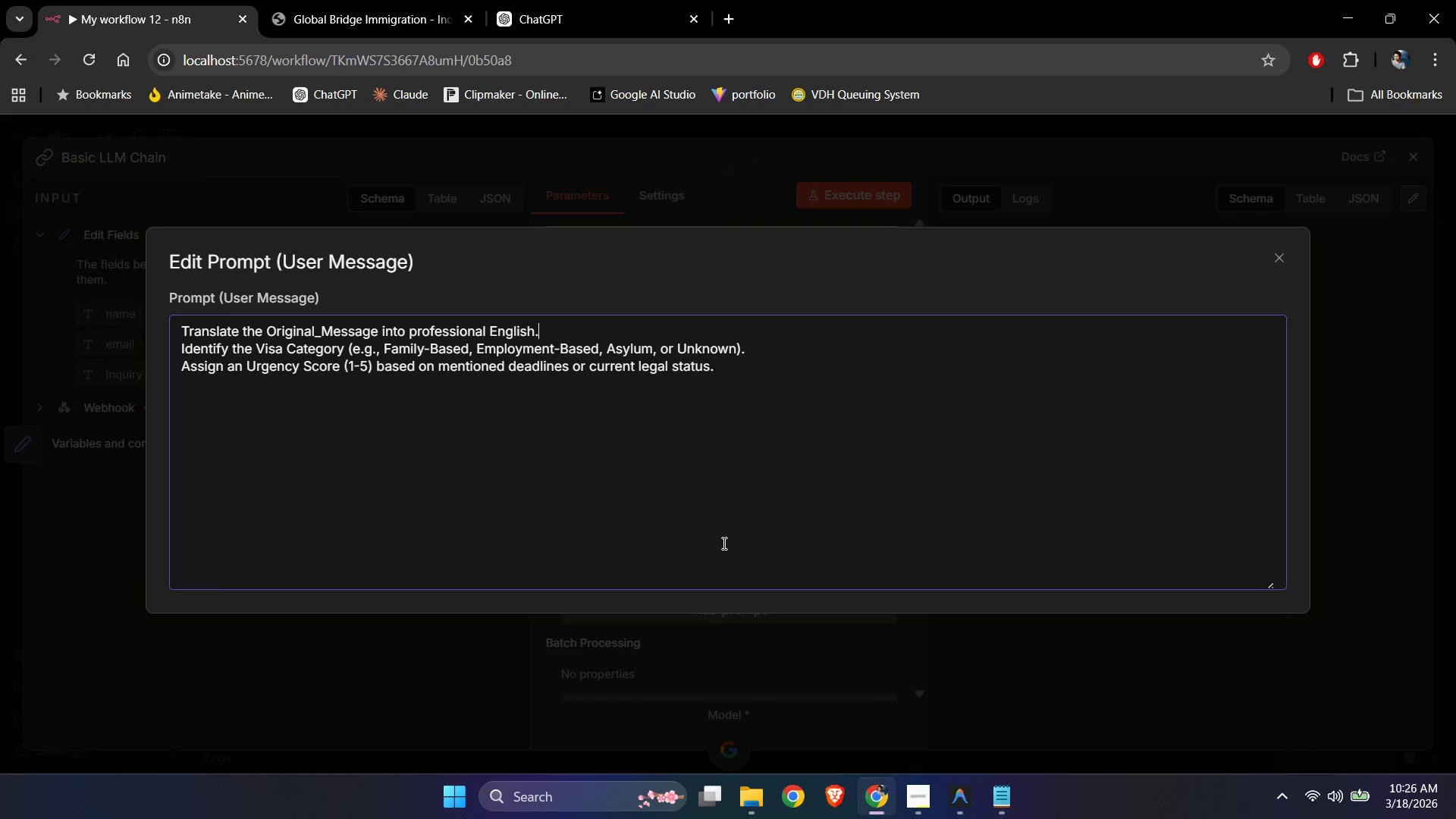 
key(Home)
 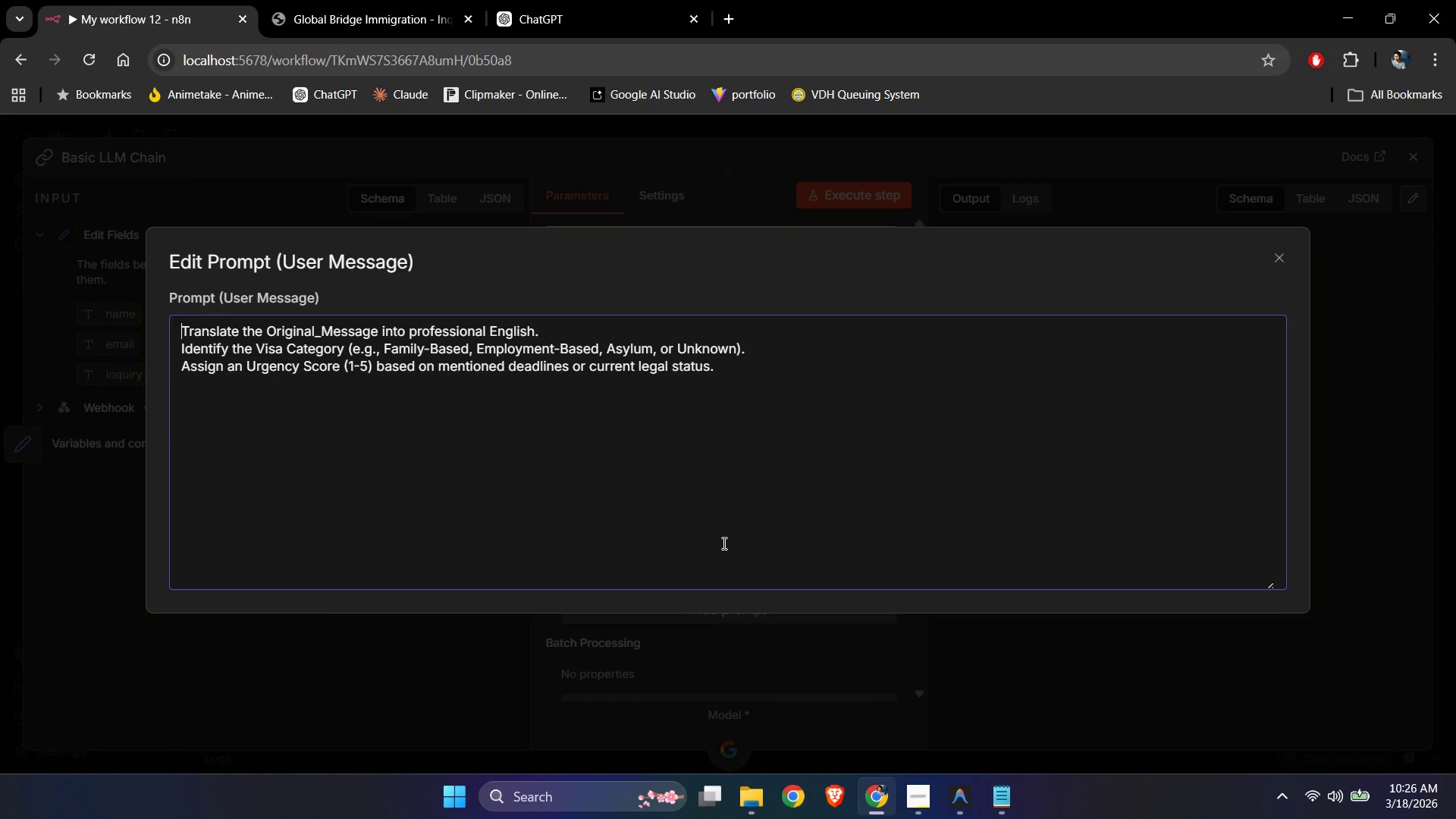 
key(Enter)
 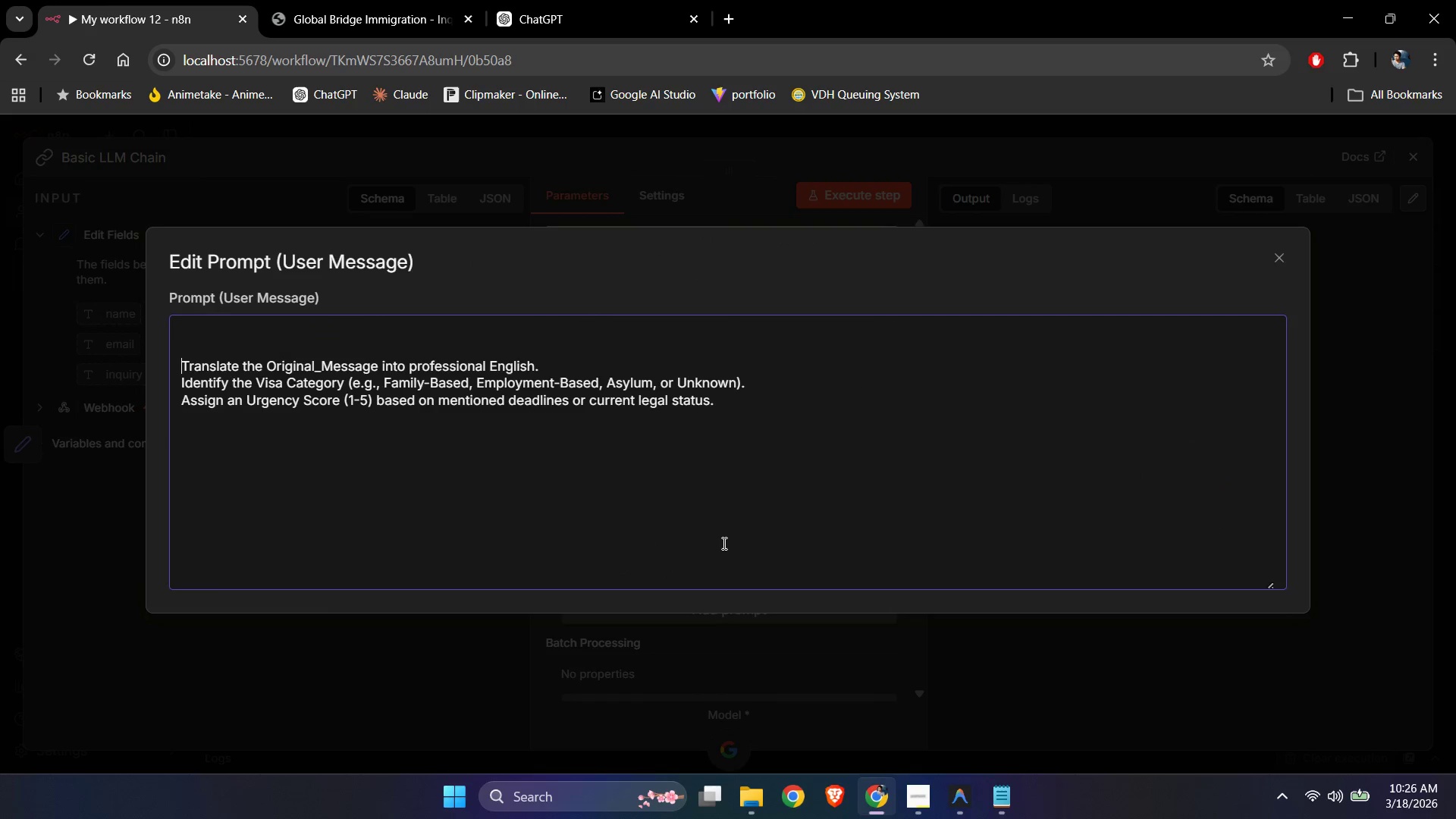 
key(Enter)
 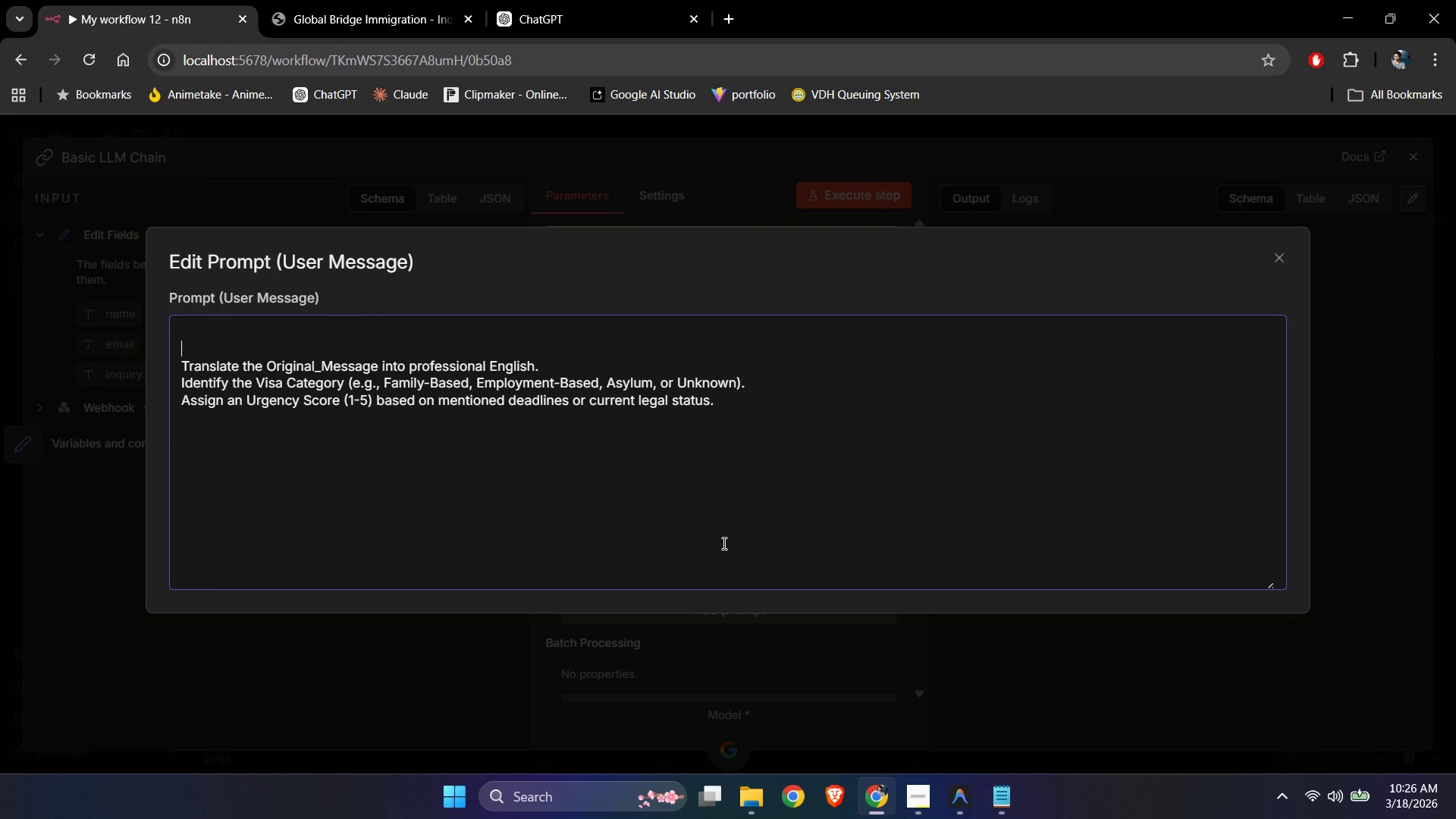 
key(ArrowUp)
 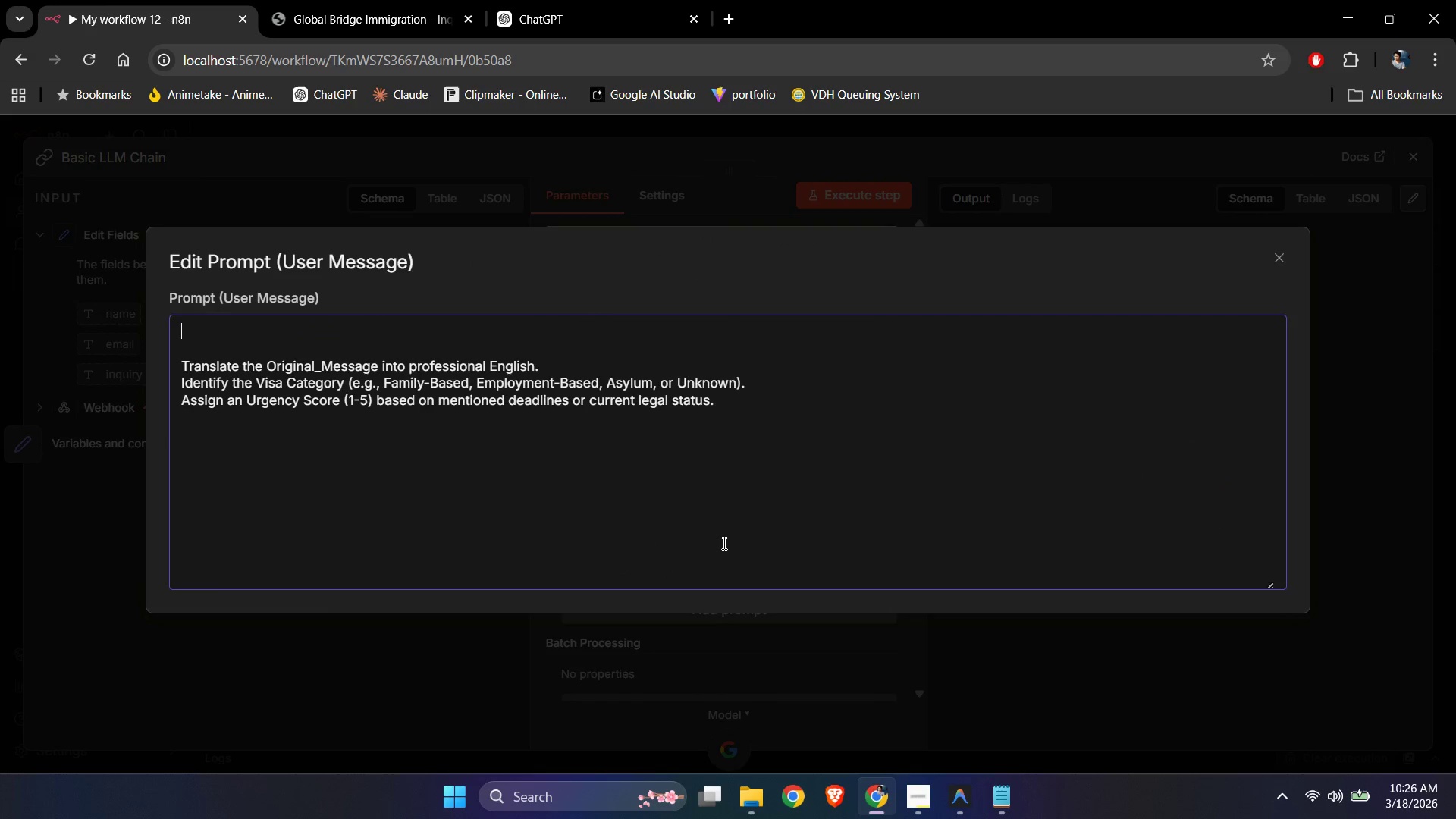 
key(ArrowUp)
 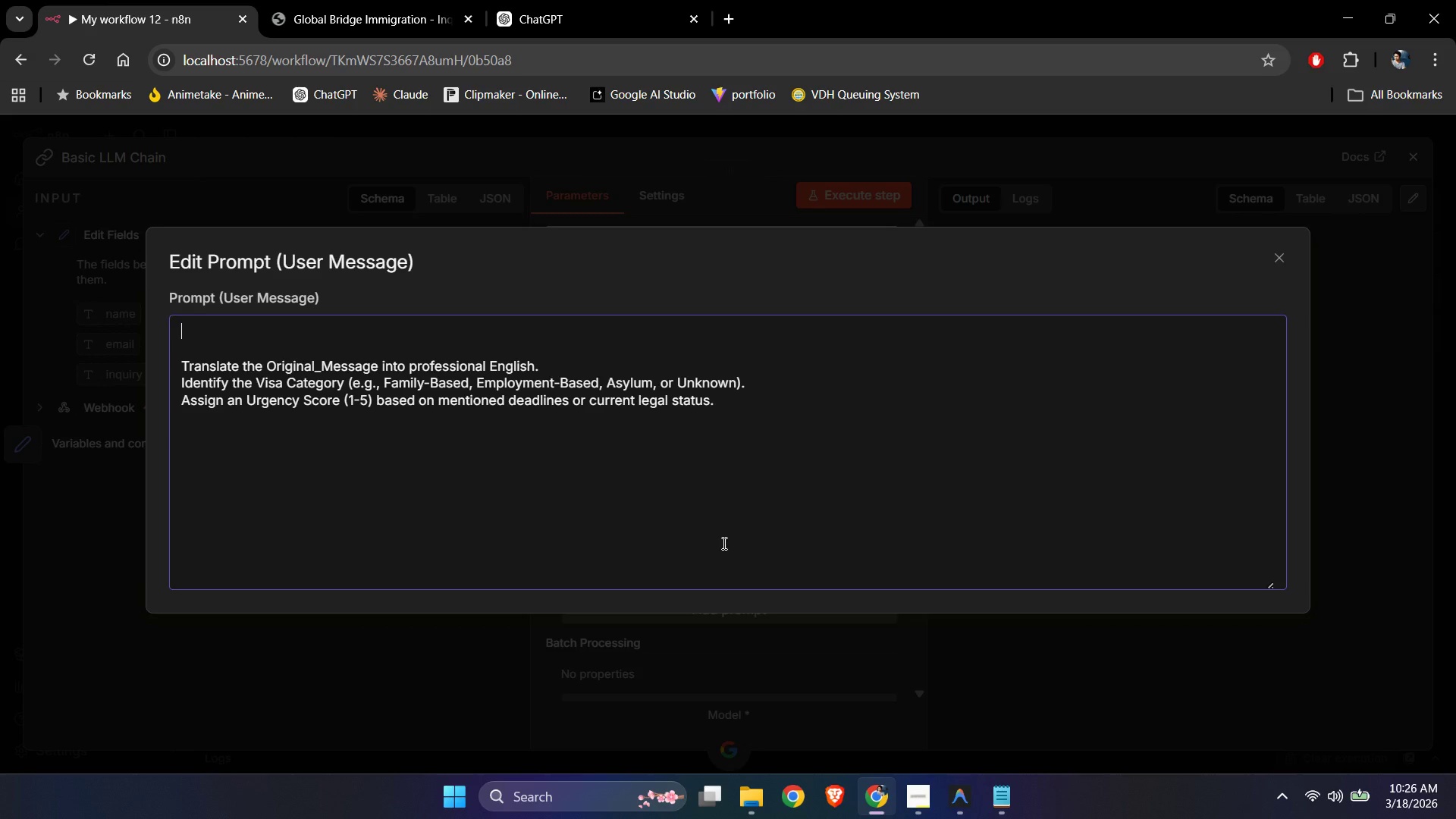 
wait(5.92)
 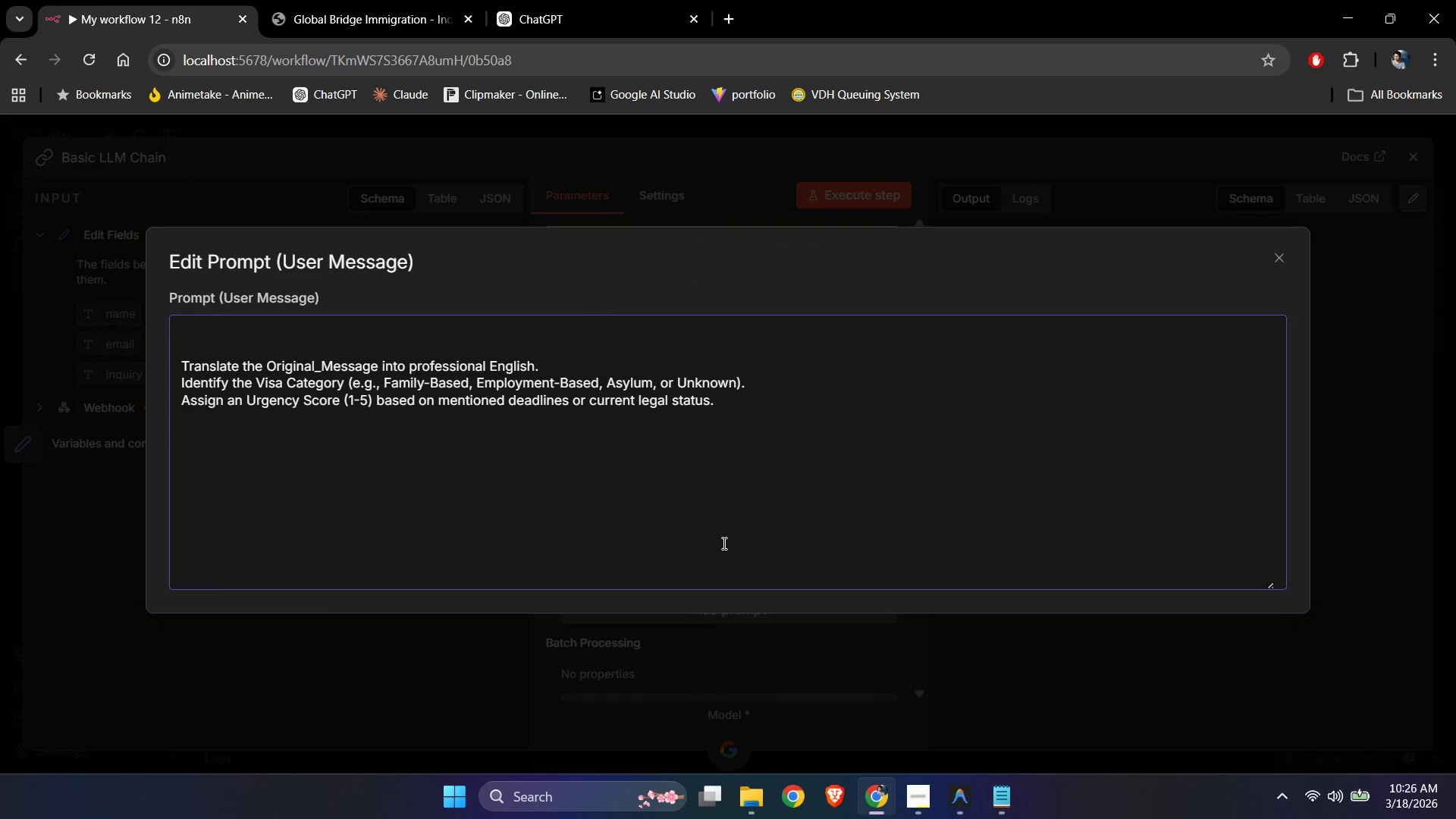 
type(You are a je;[[Insert])
key(Backspace)
key(Backspace)
key(Backspace)
key(Backspace)
type(helpful assistant that )
 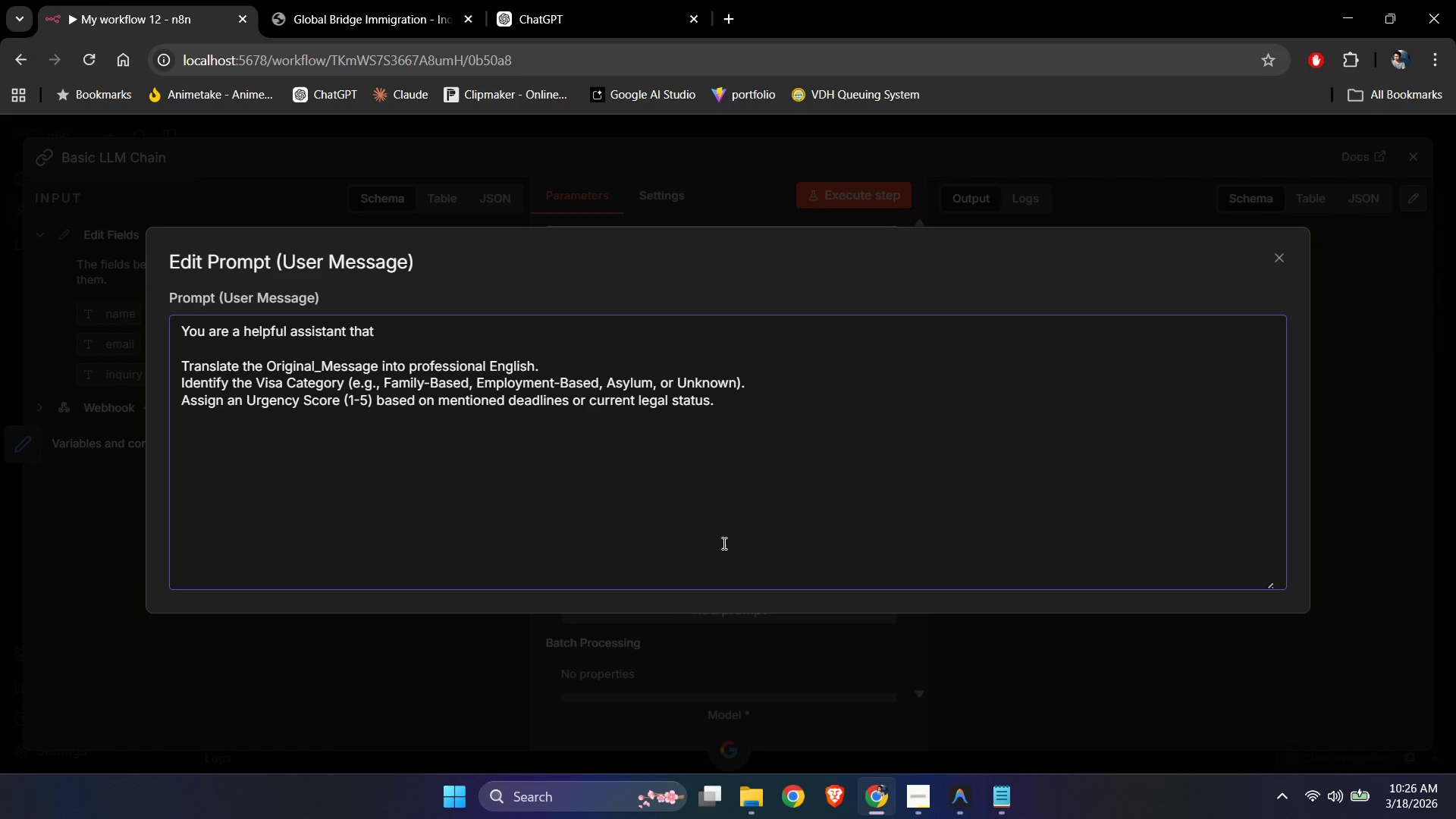 
type(process inquiries)
 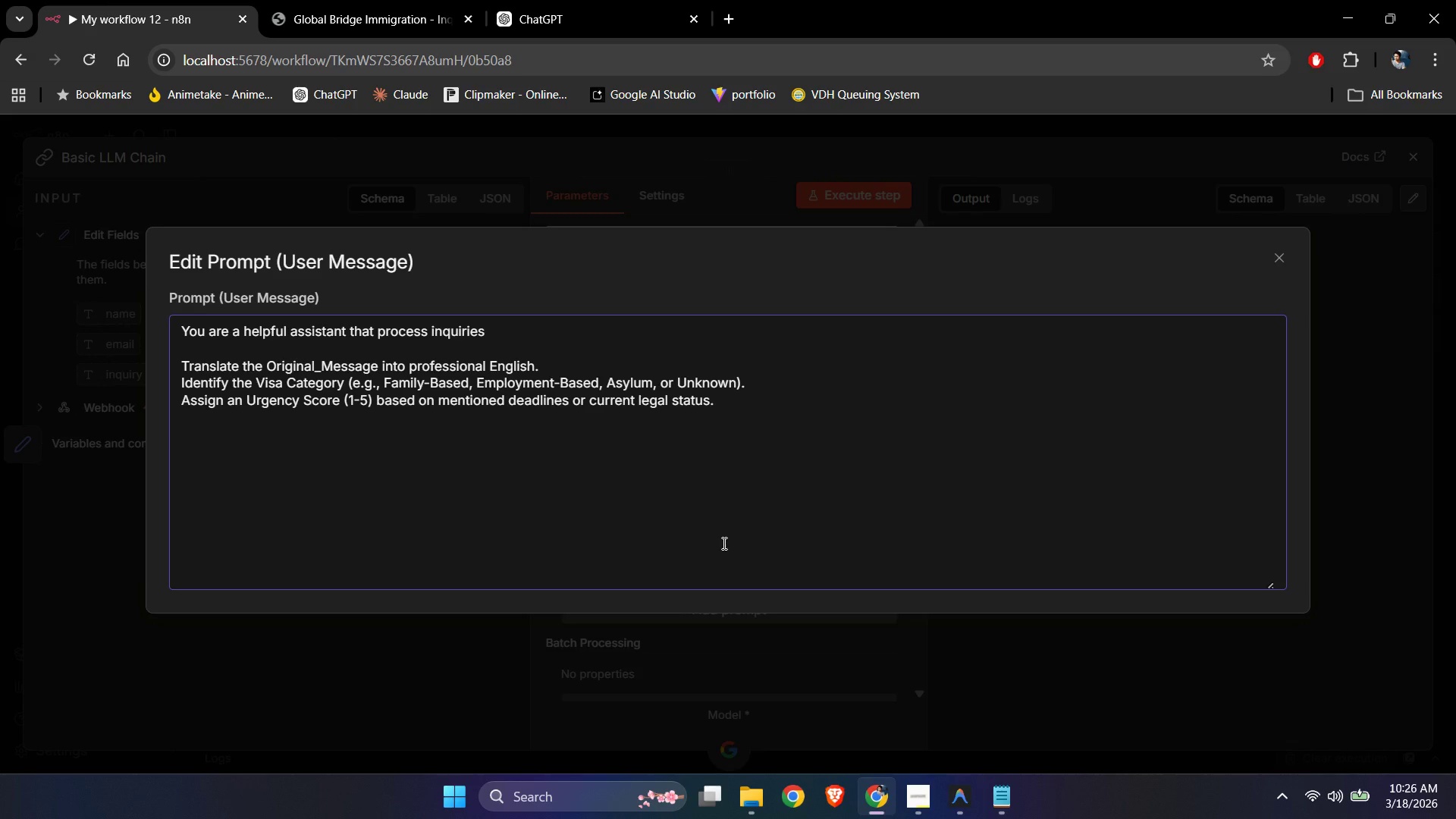 
wait(5.31)
 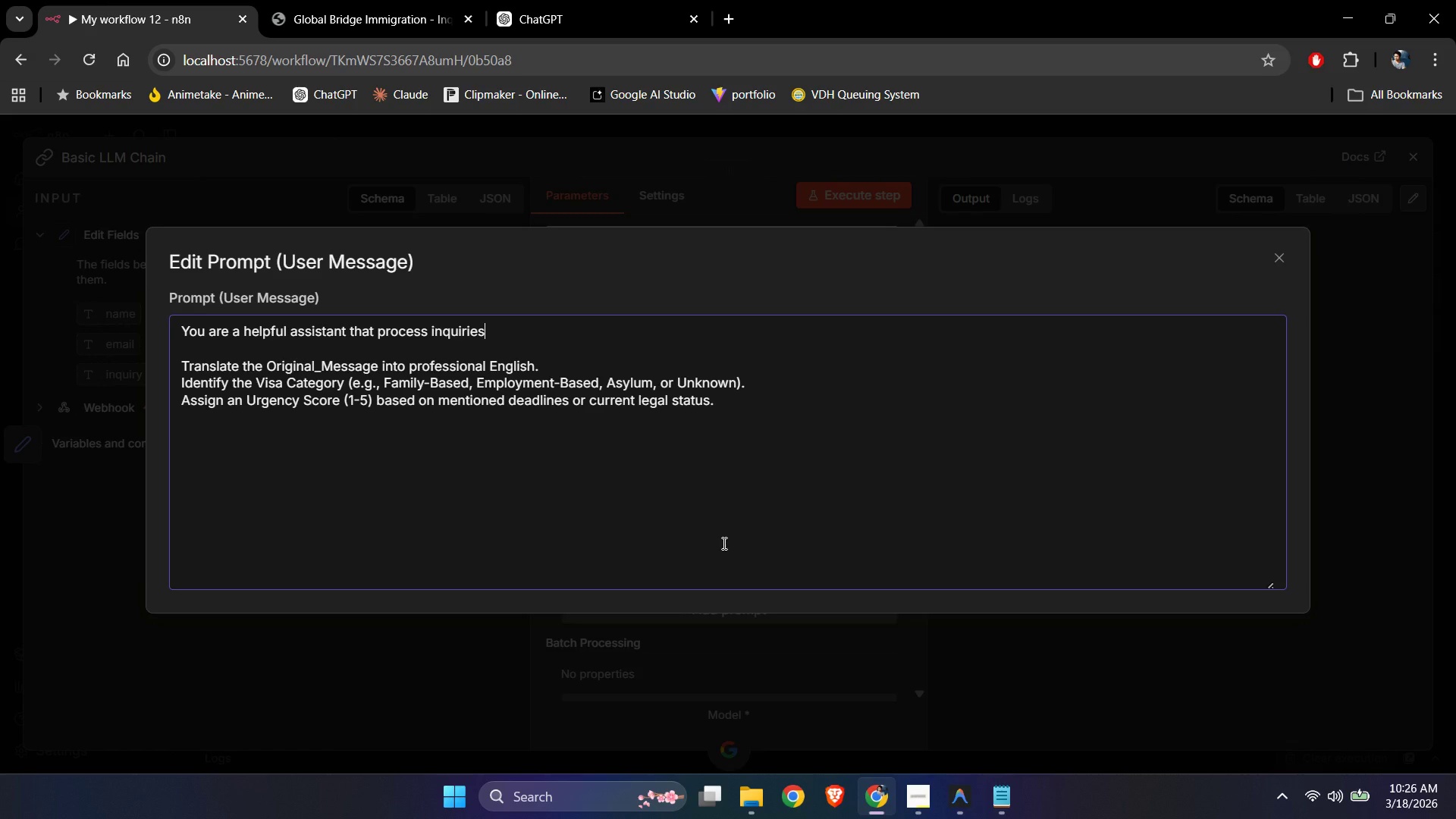 
key(Period)
 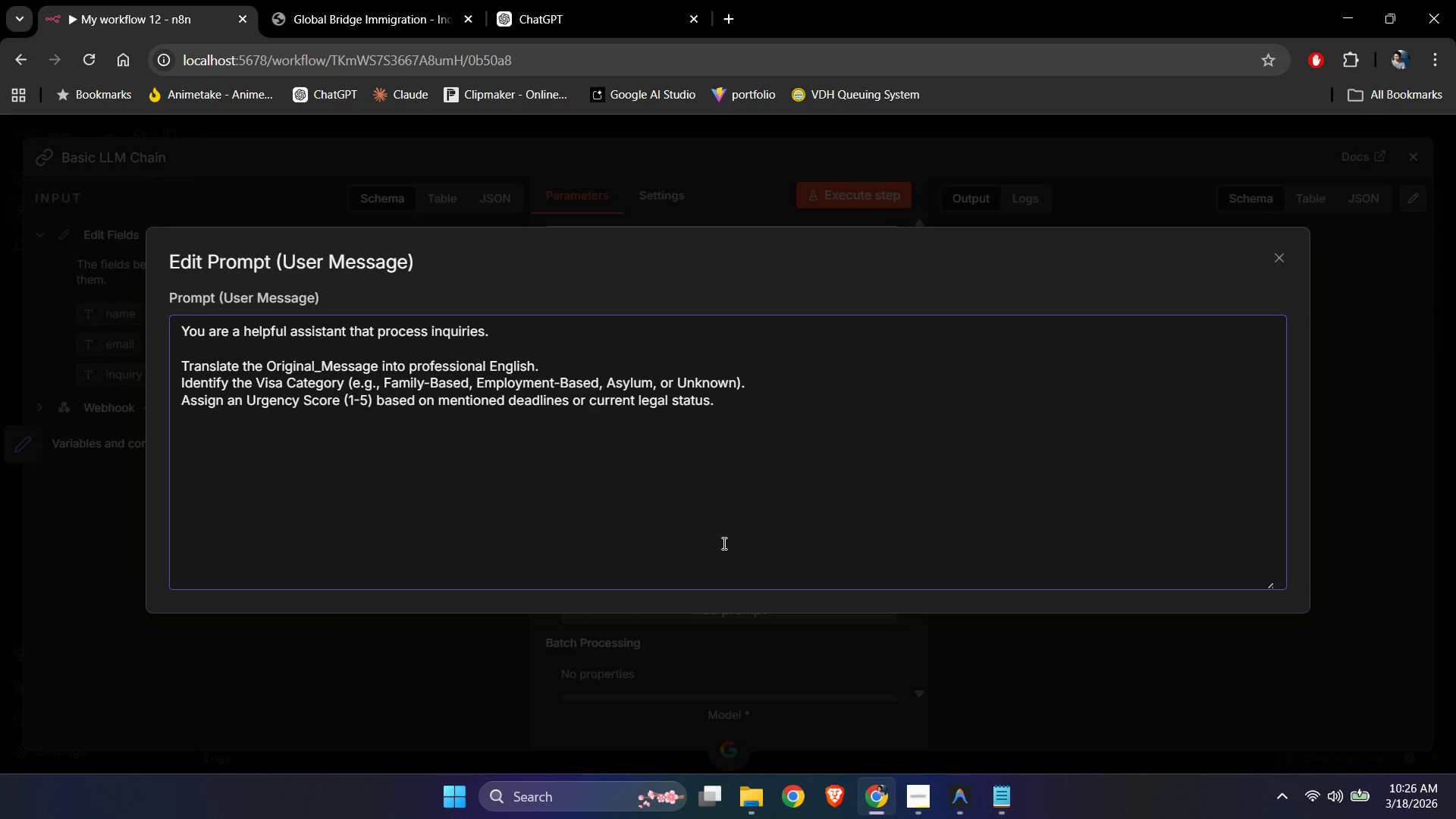 
key(Backspace)
 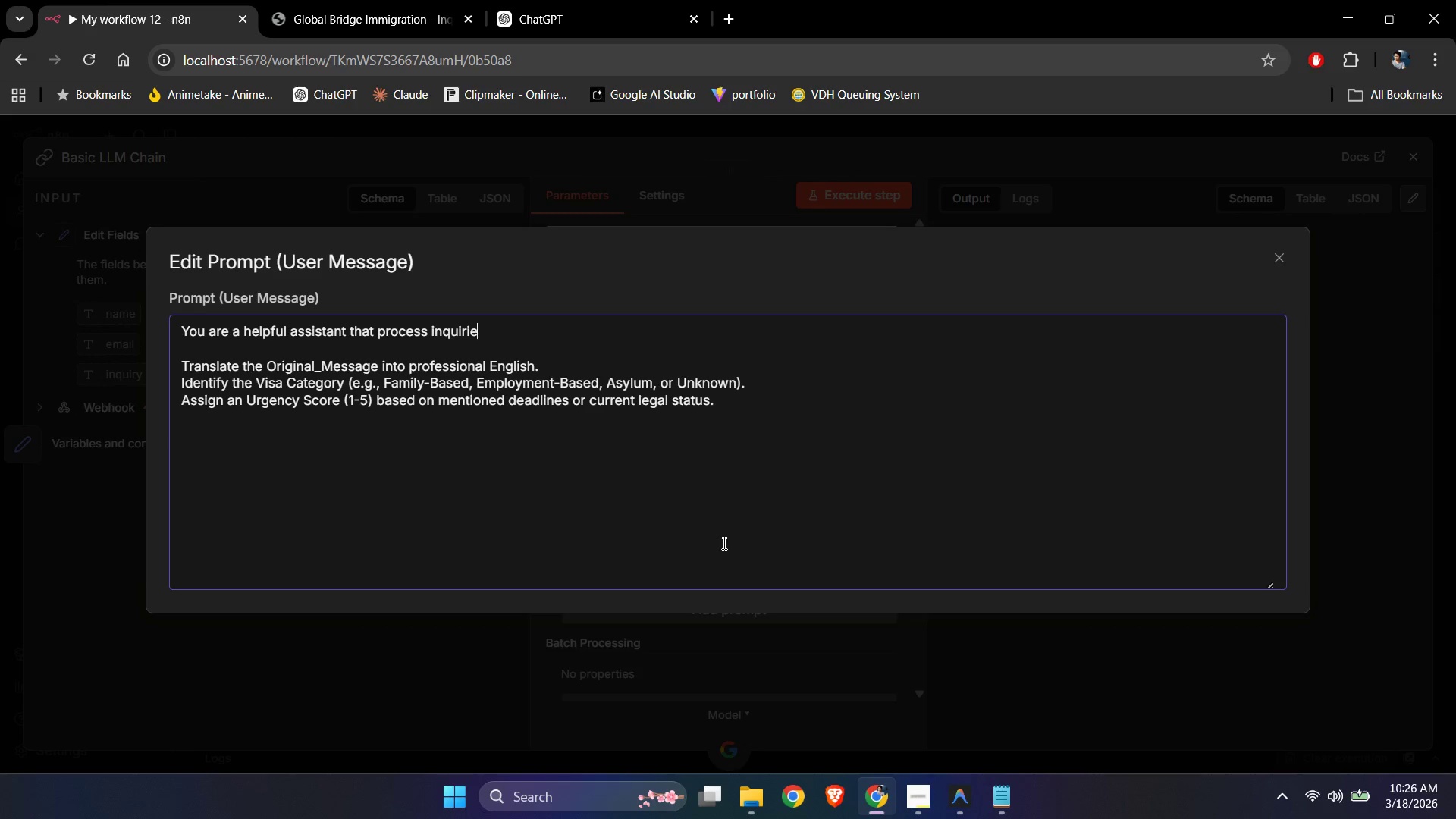 
key(Backspace)
 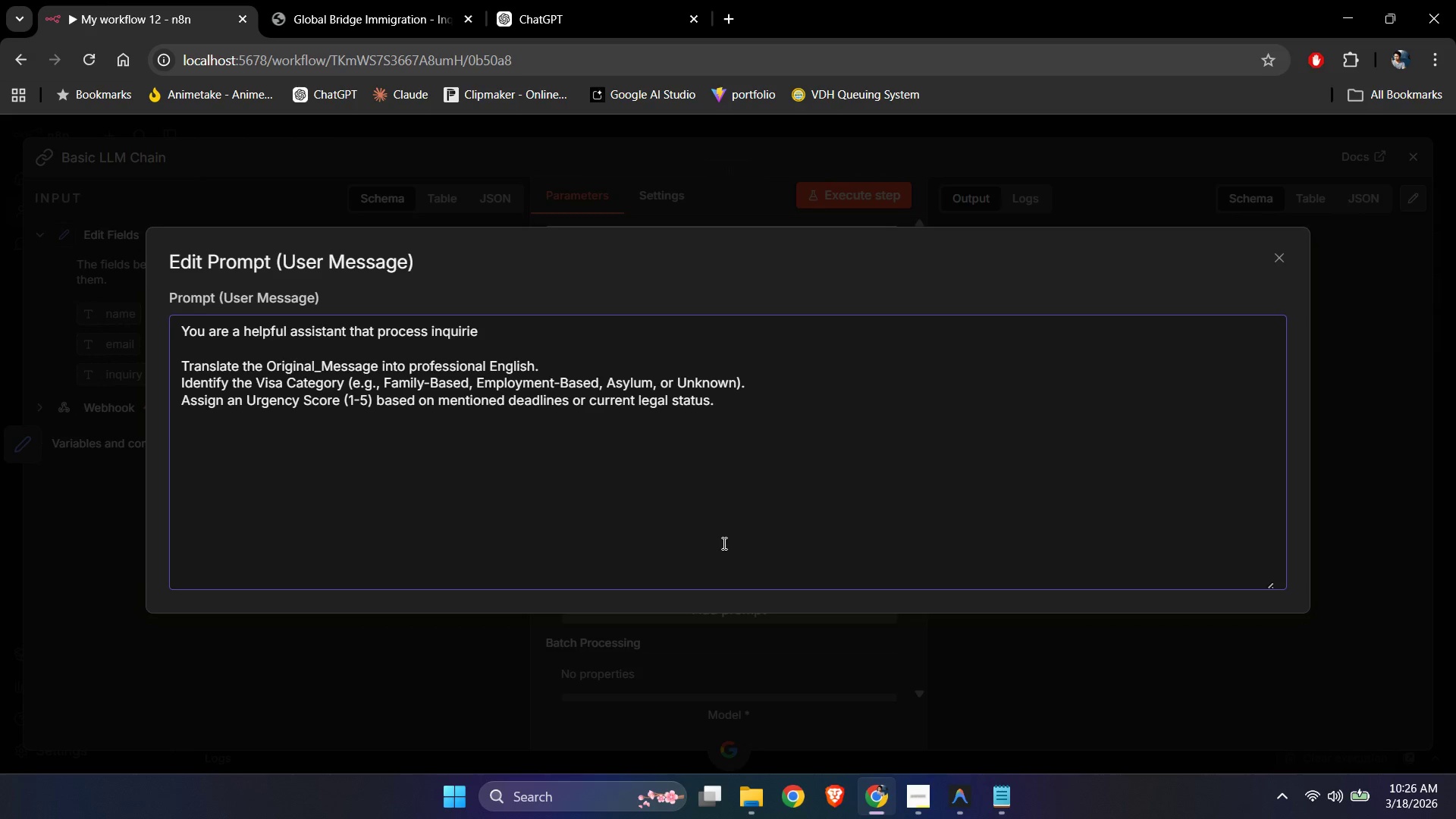 
key(Backspace)
 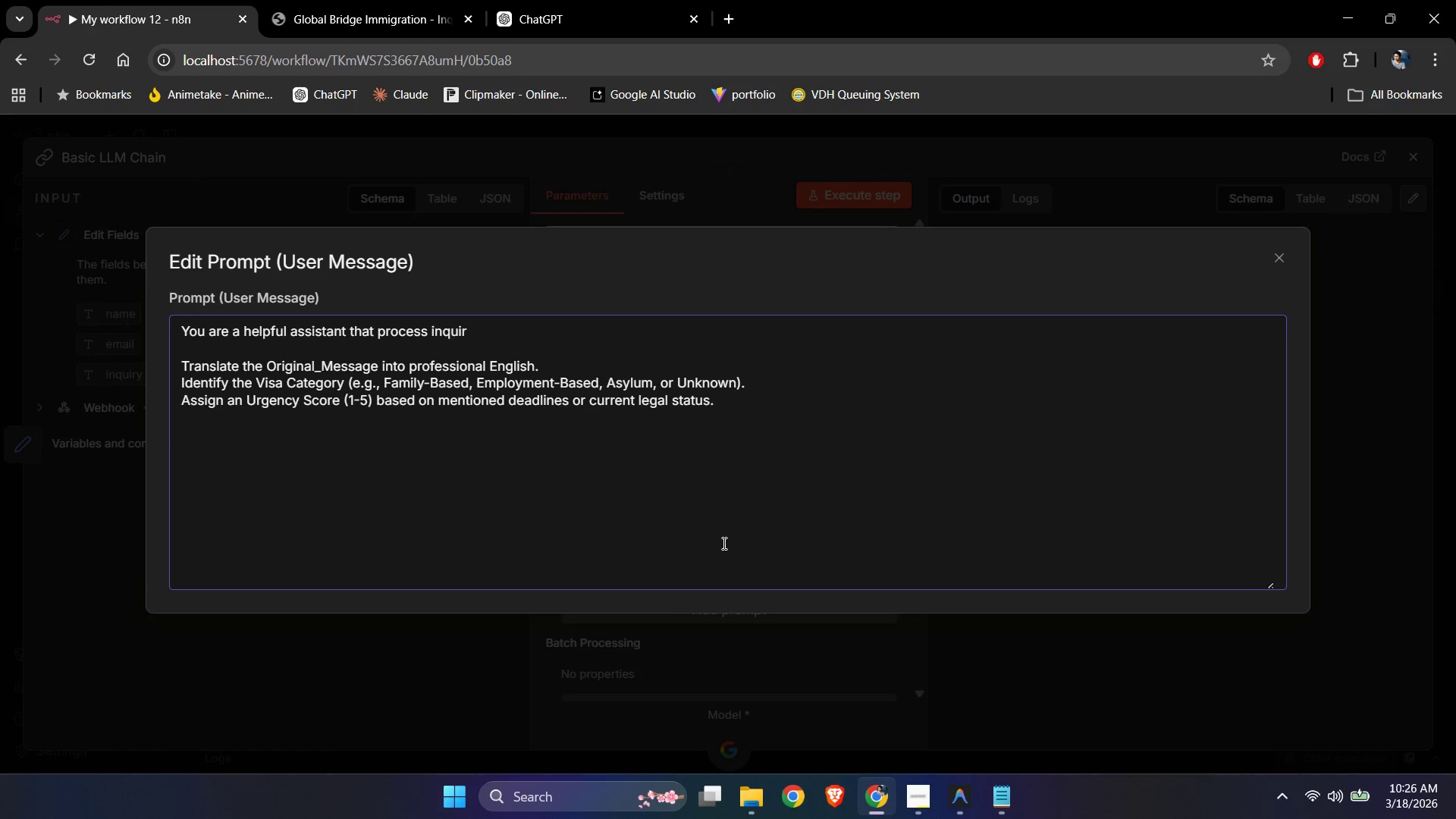 
key(Backspace)
 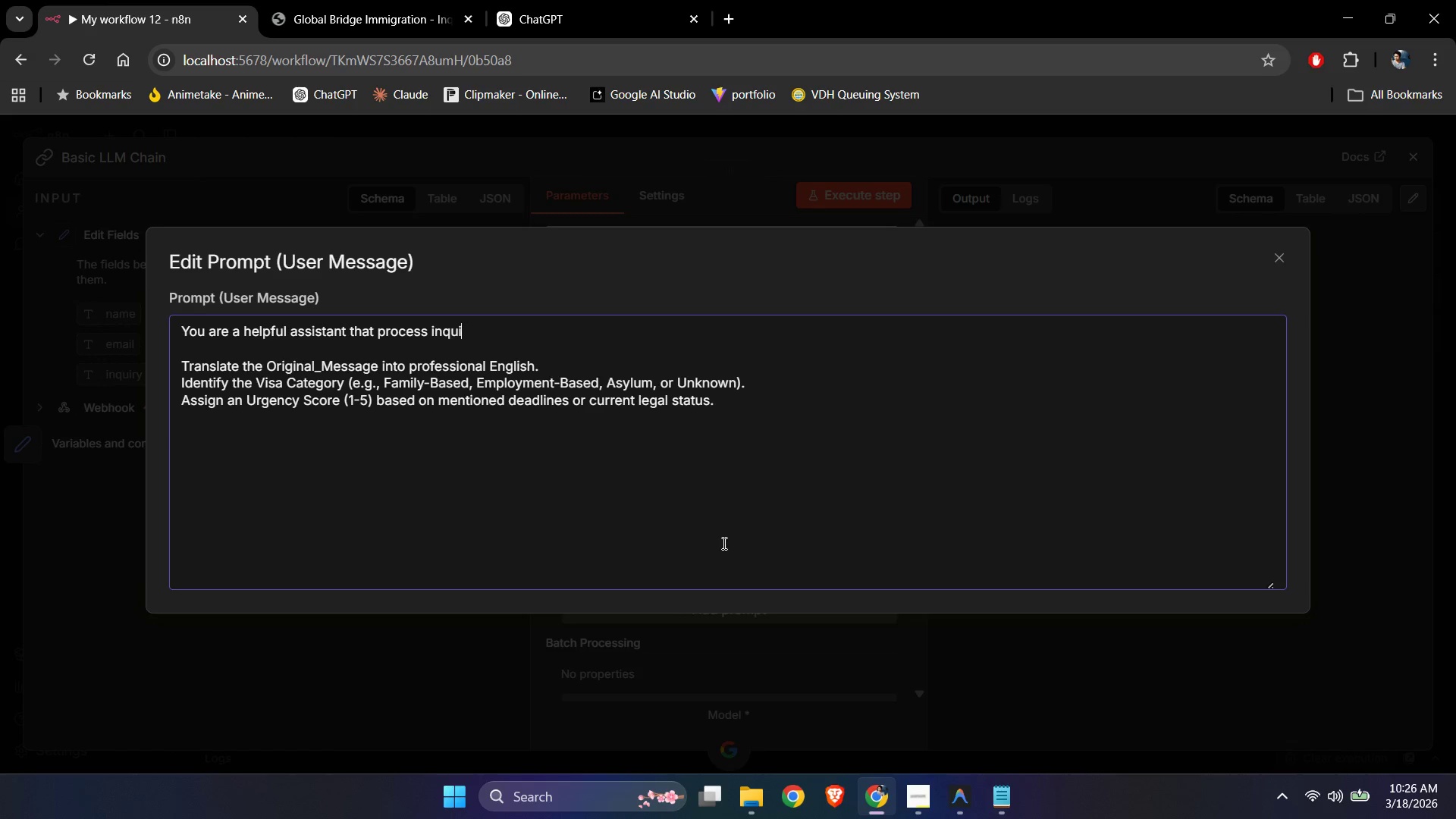 
key(Backspace)
 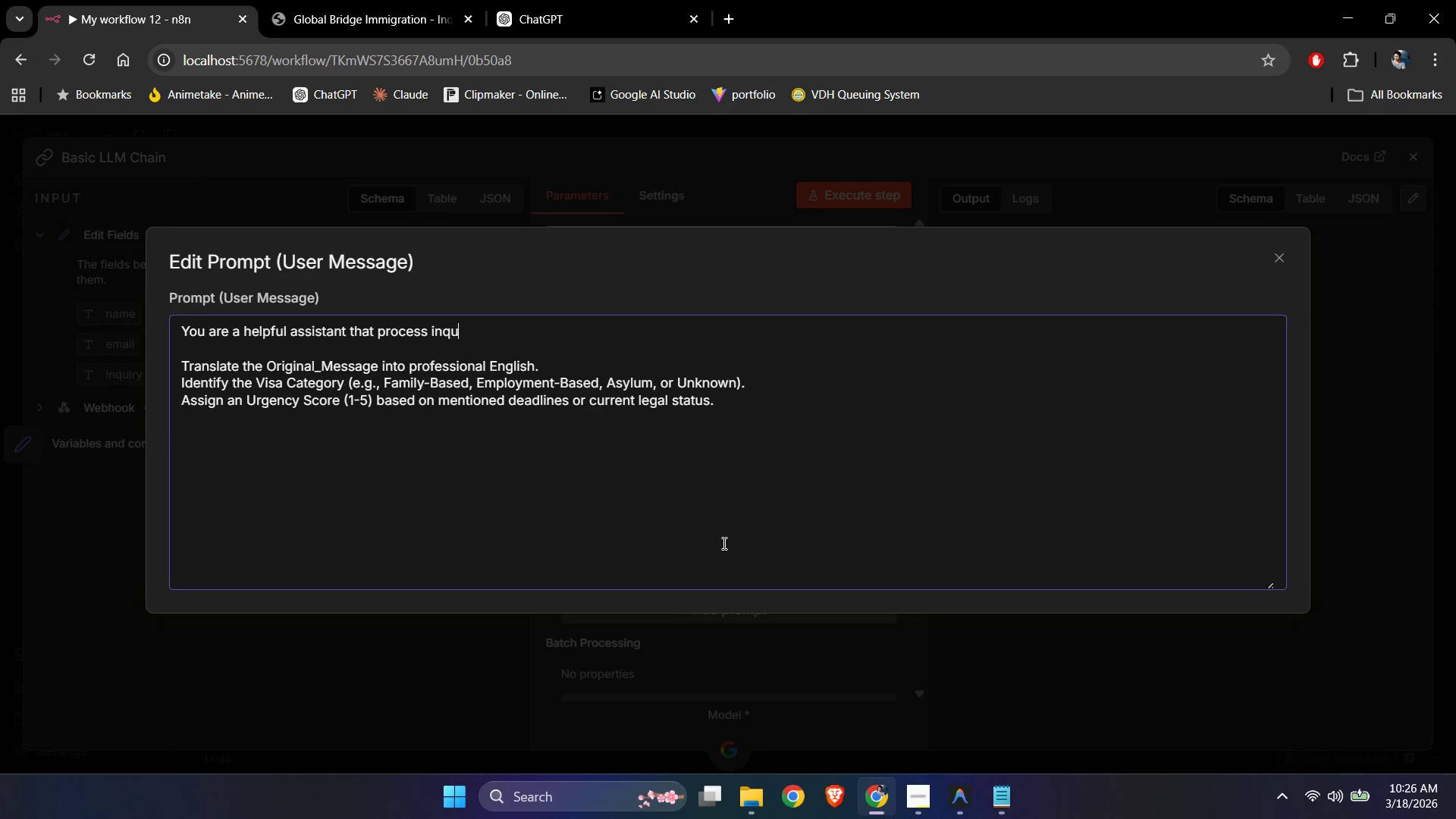 
key(Backspace)
 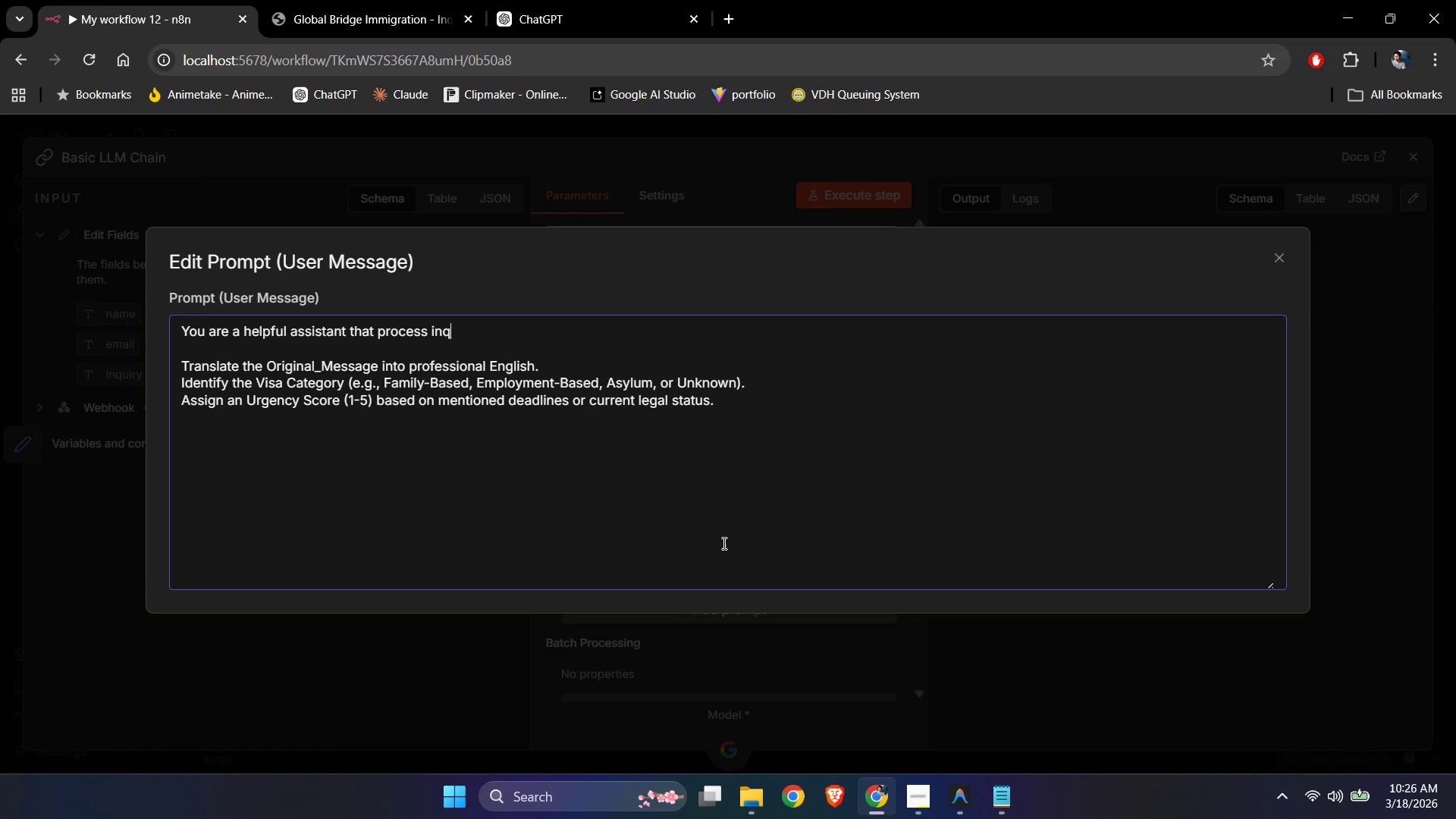 
key(Backspace)
 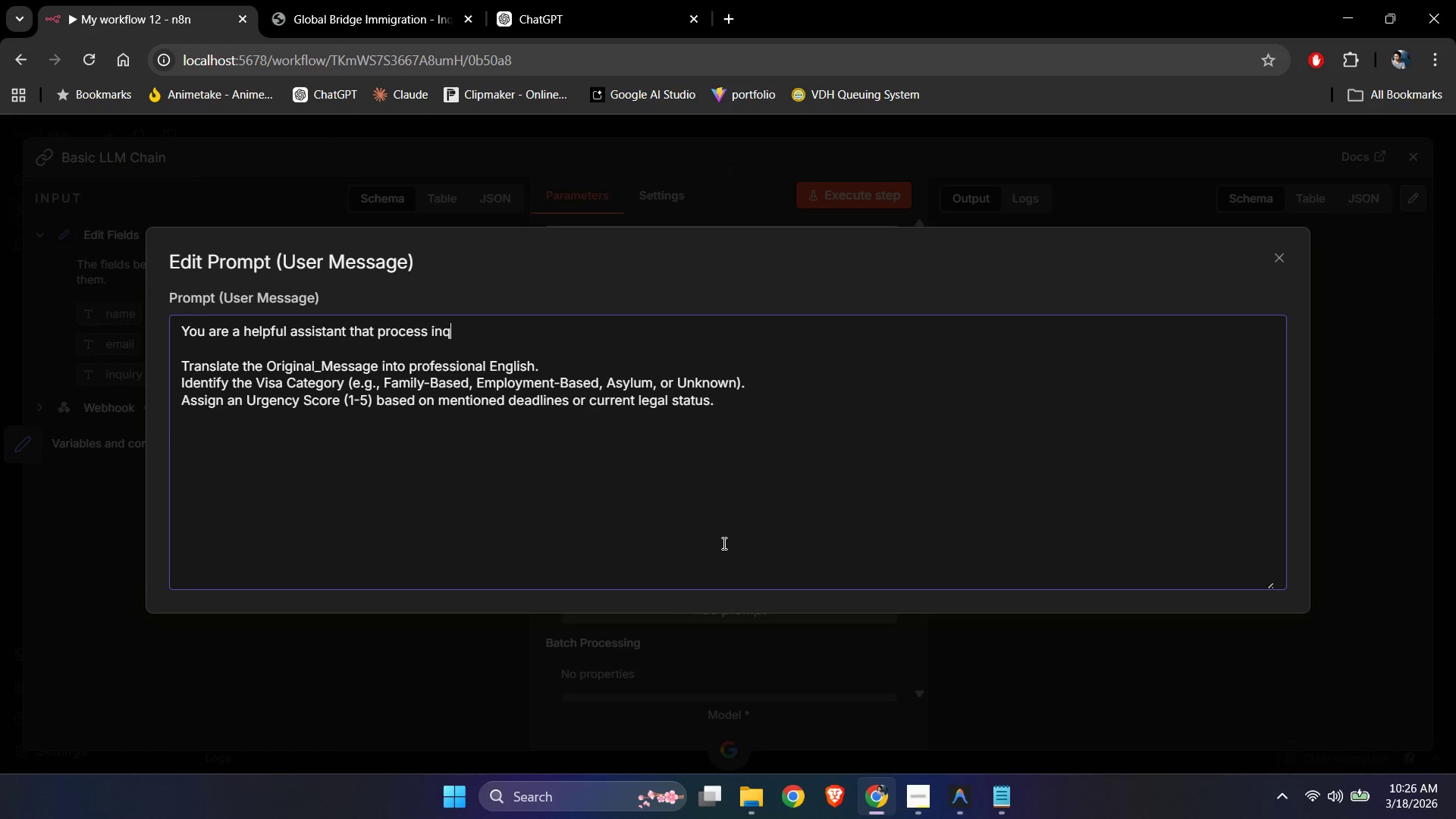 
key(Backspace)
 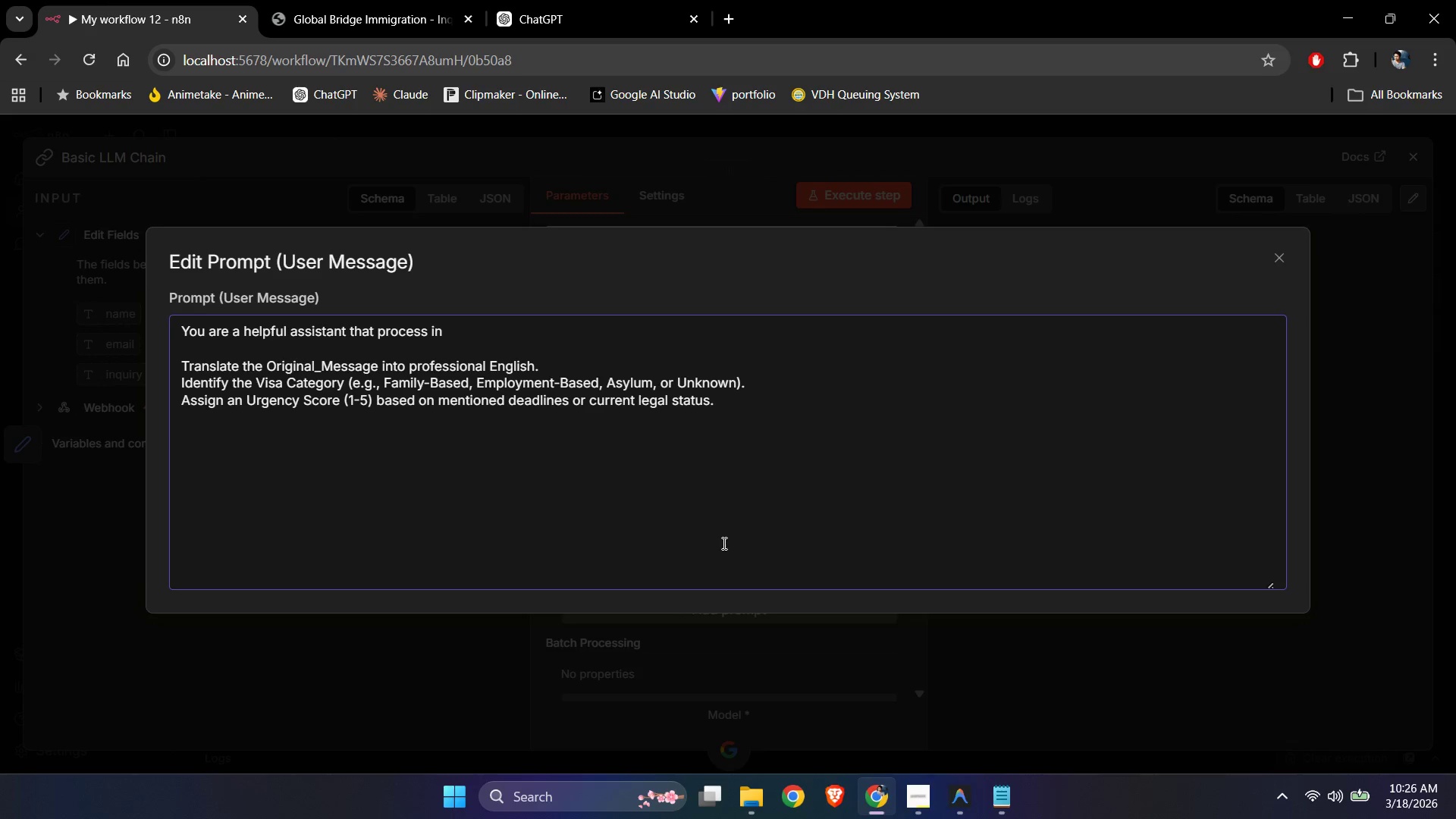 
key(Backspace)
 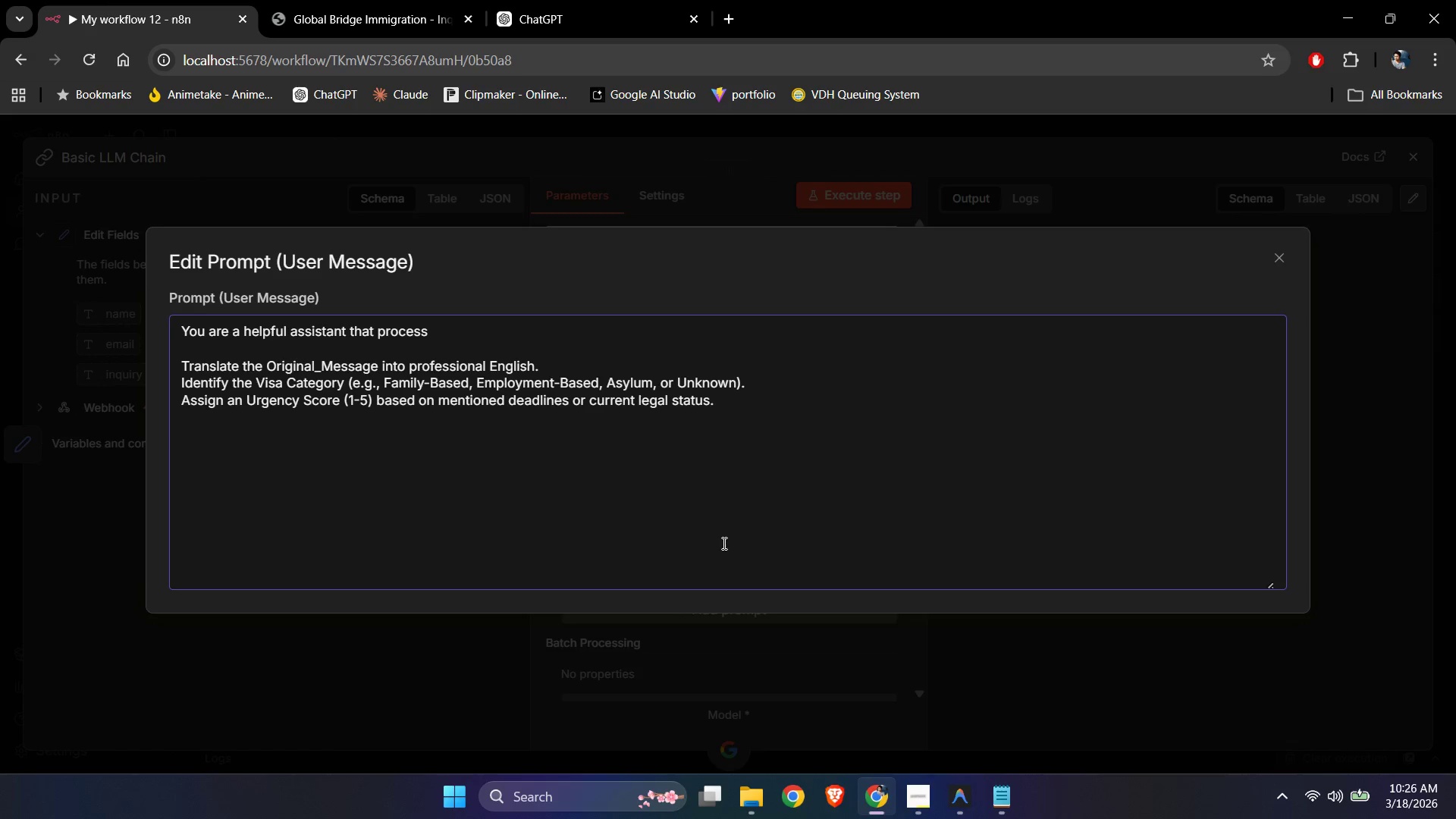 
key(Backspace)
 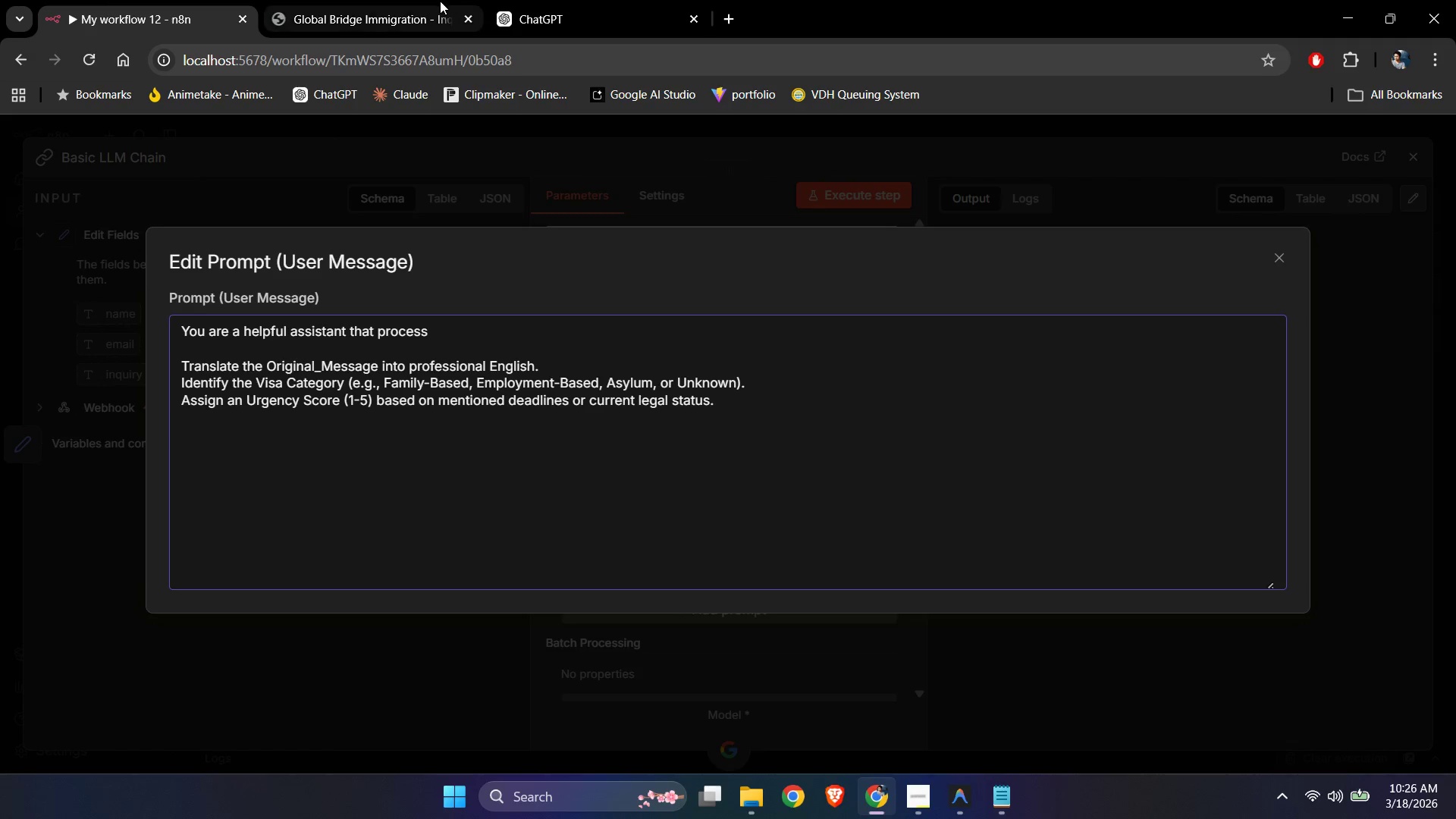 
wait(7.23)
 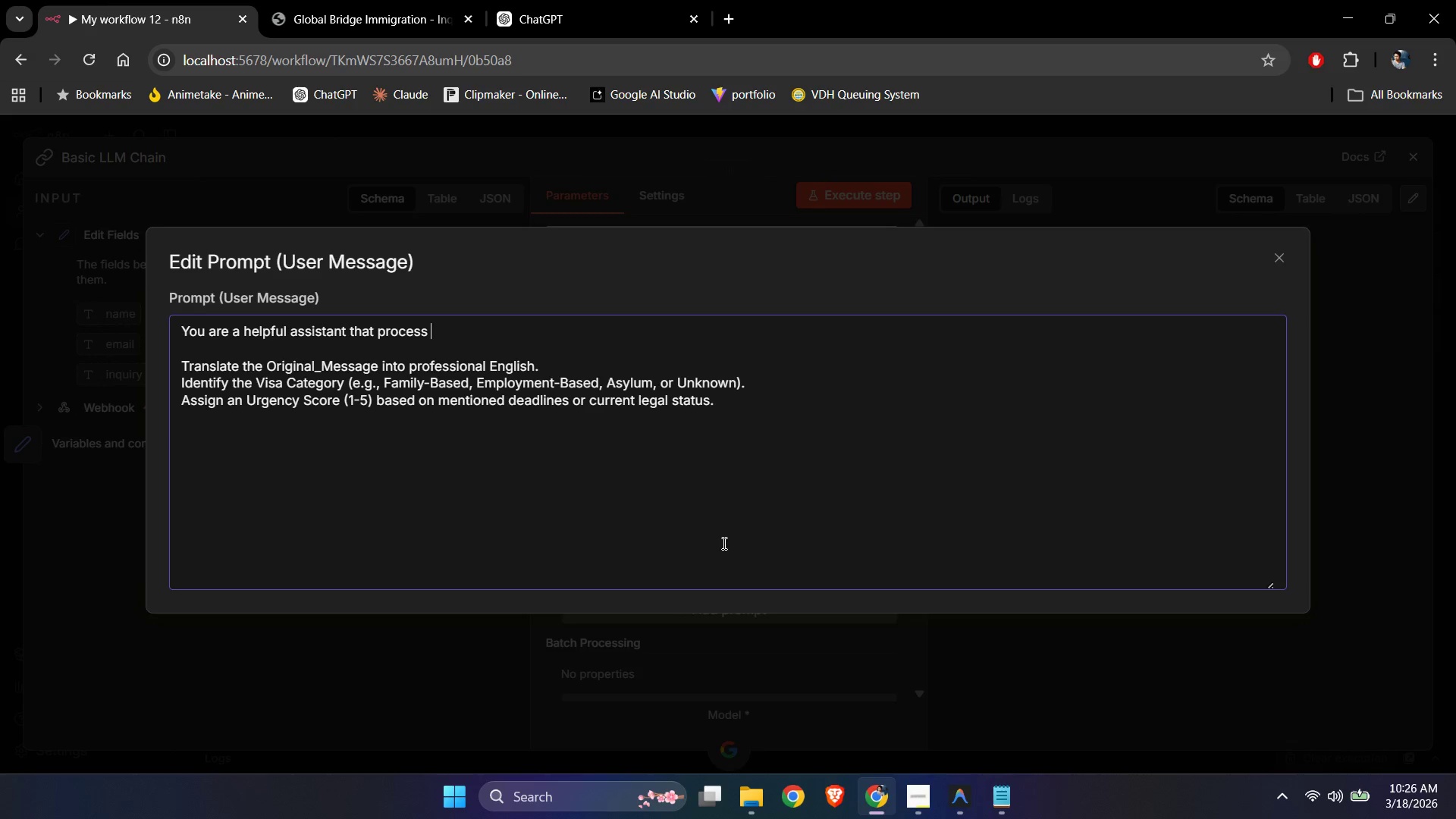 
double_click([962, 800])
 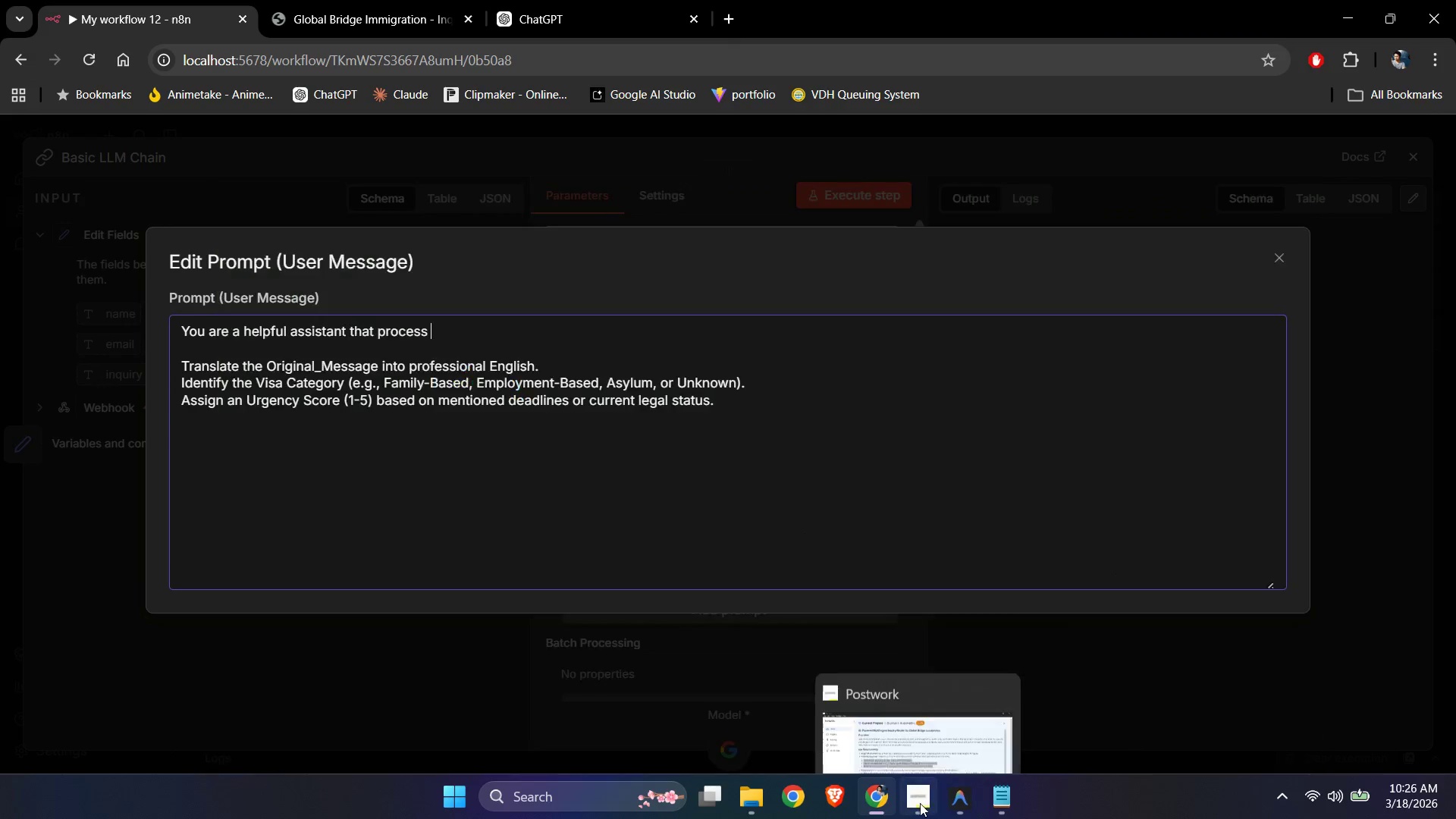 
left_click([920, 803])